 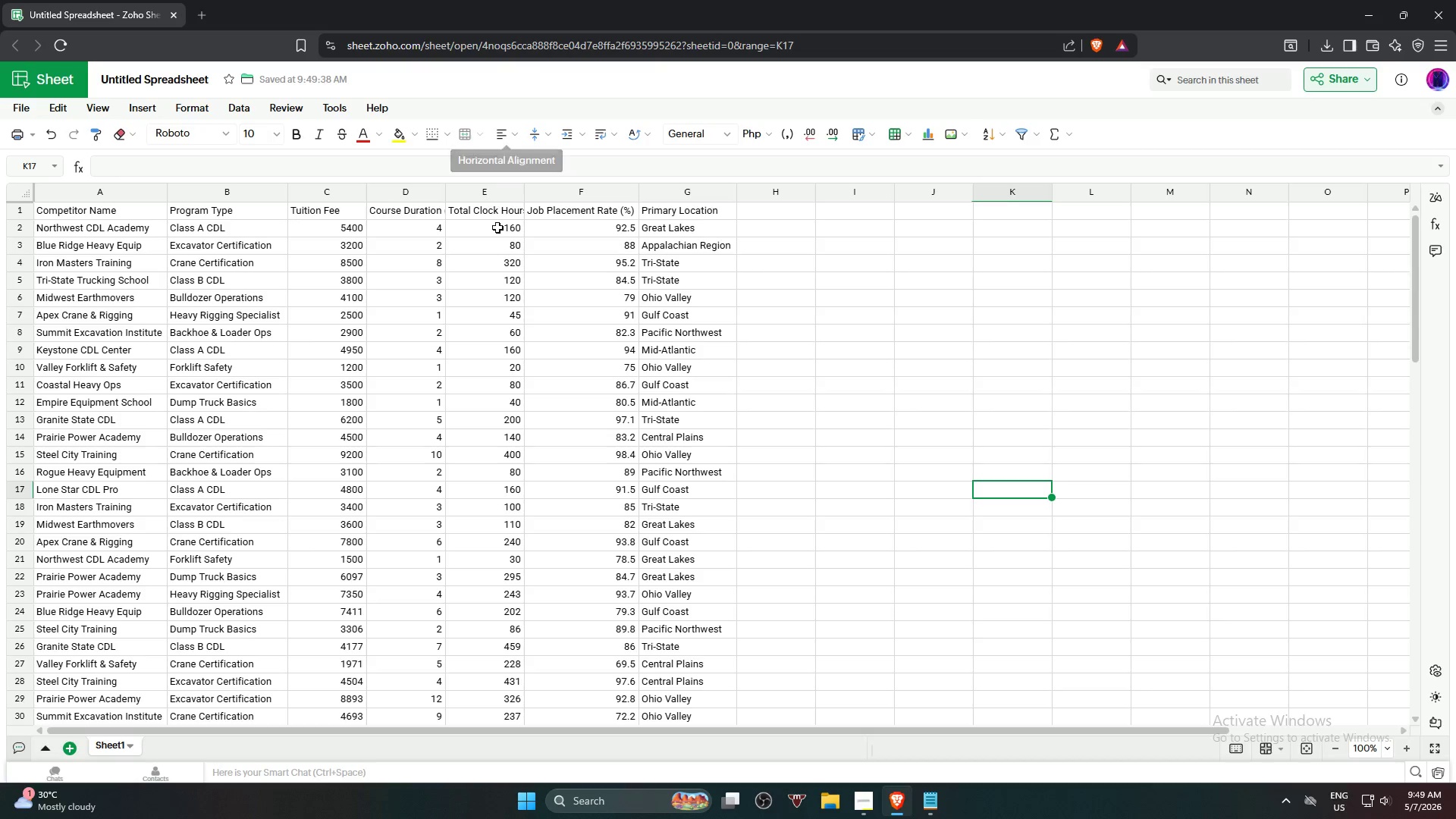 
left_click([731, 309])
 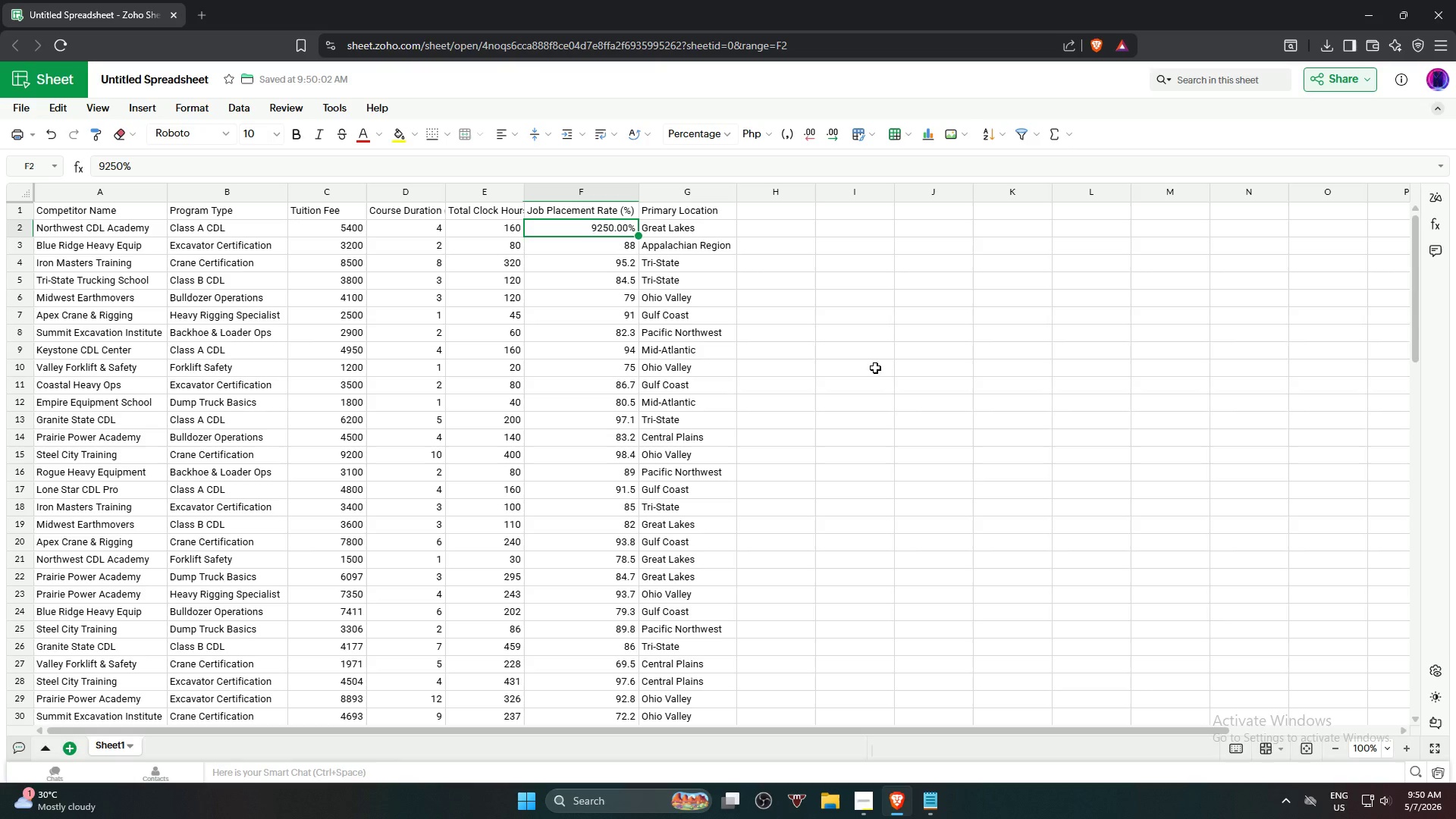 
key(Control+Z)
 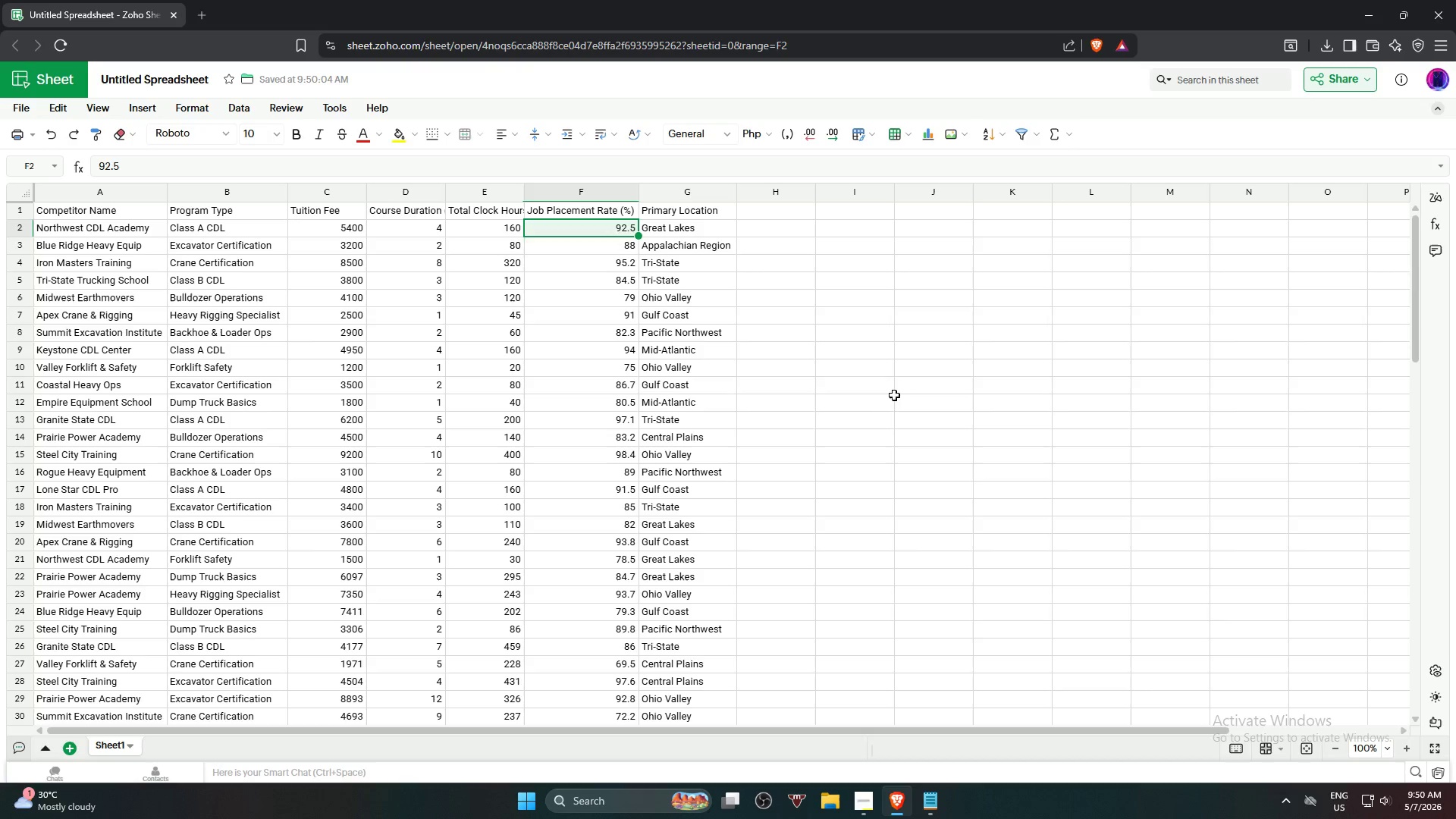 
left_click([899, 397])
 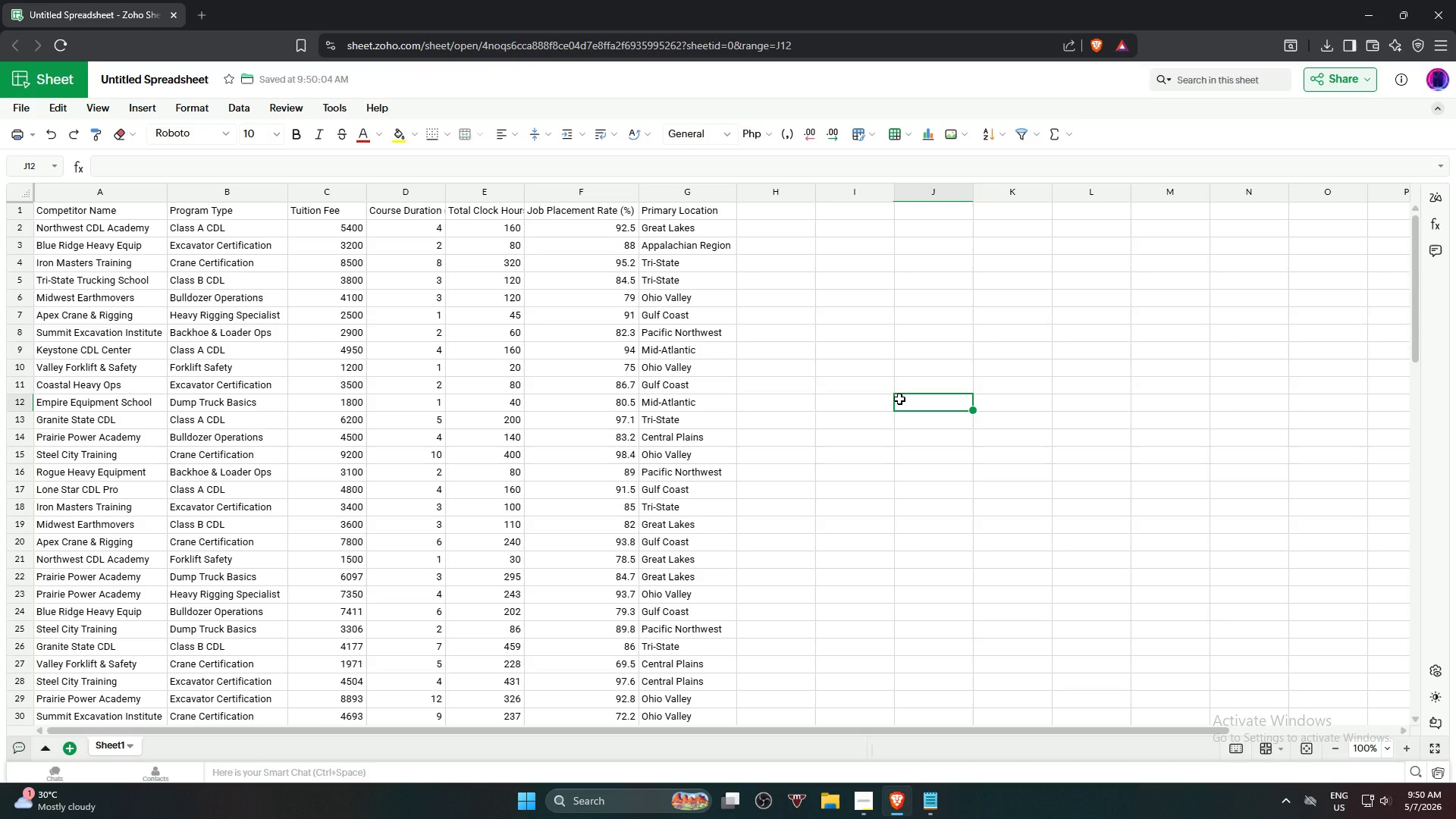 
wait(13.41)
 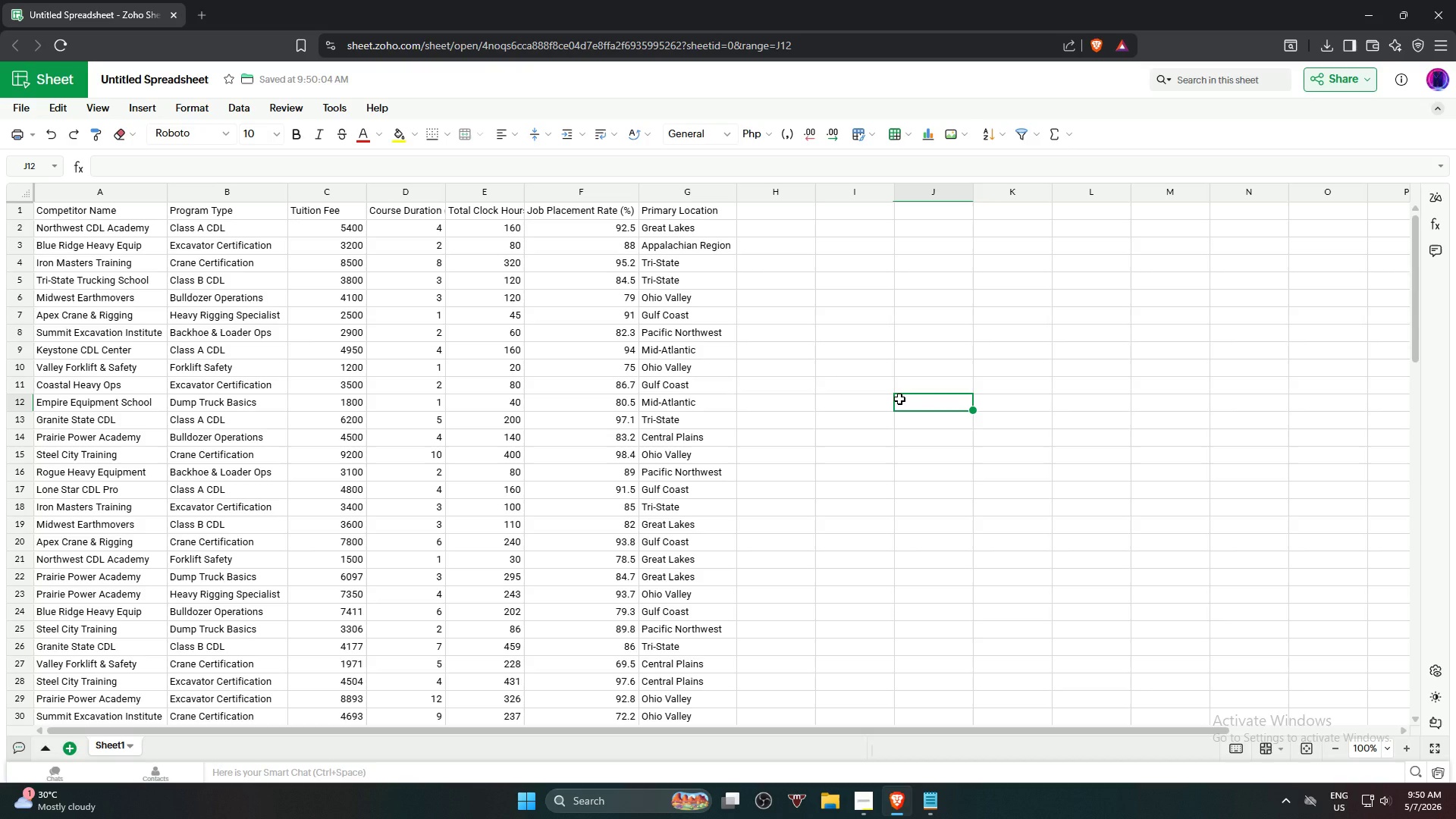 
scroll: coordinate [538, 494], scroll_direction: up, amount: 4.0
 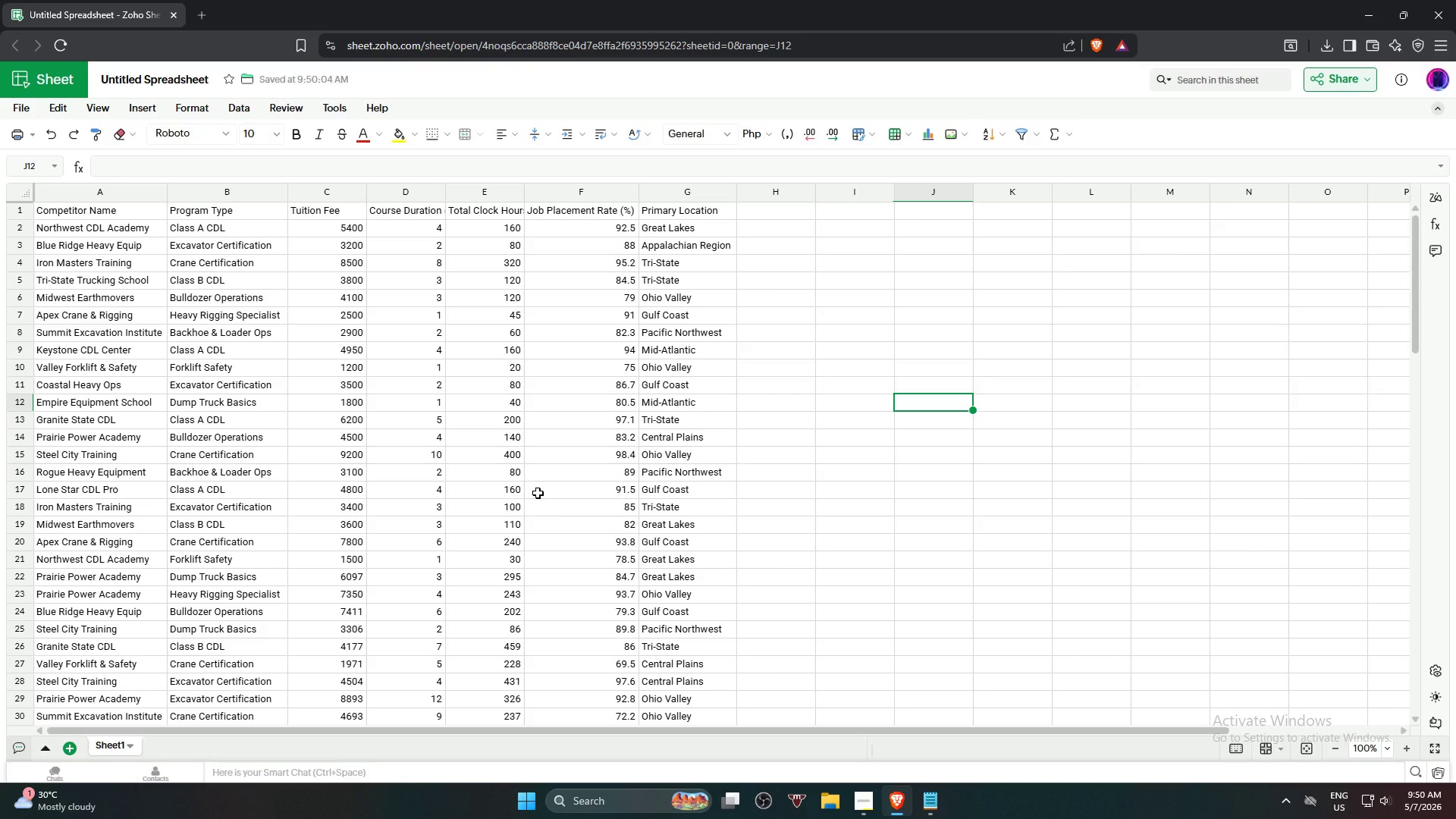 
wait(21.41)
 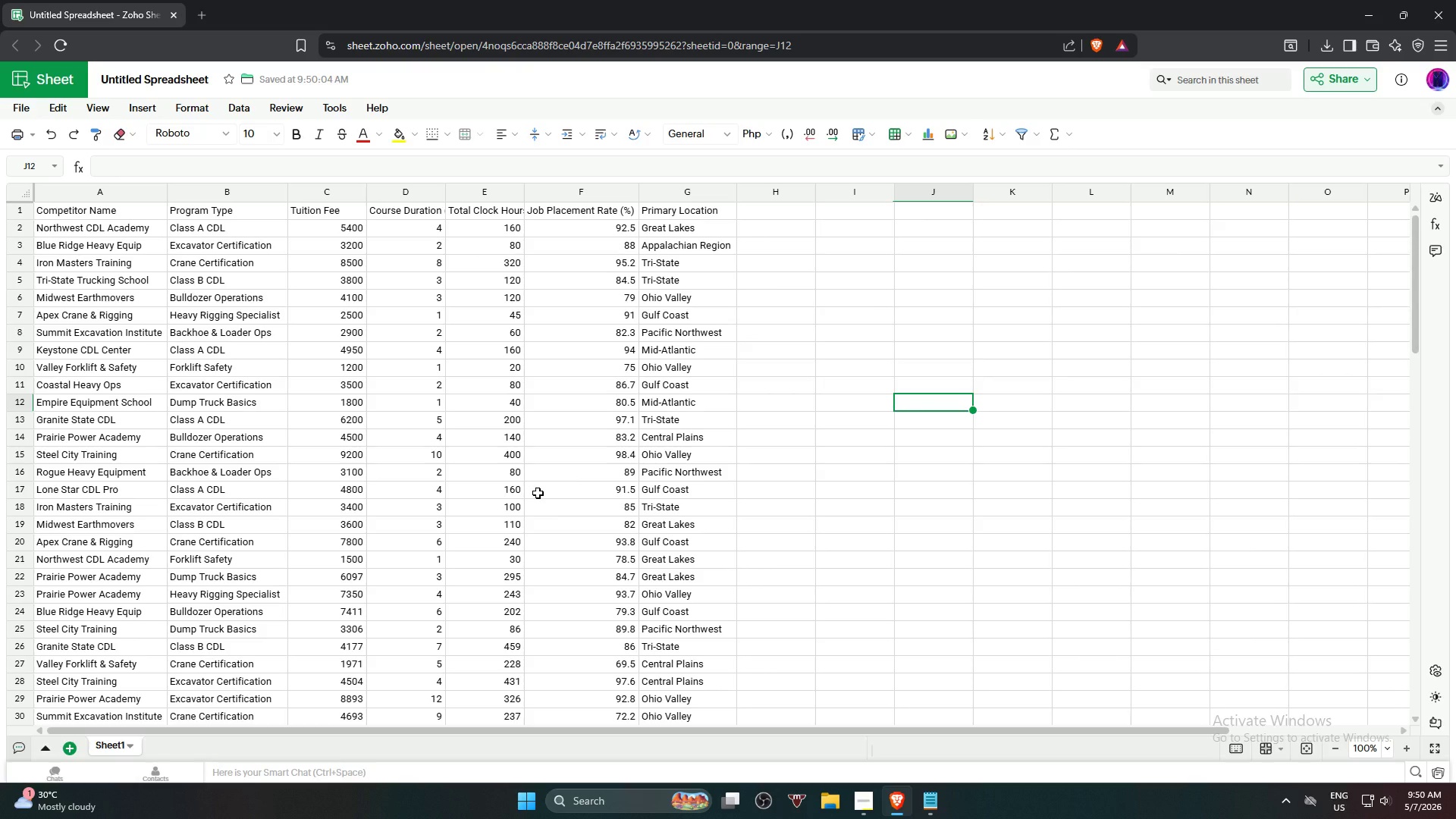 
left_click([872, 799])